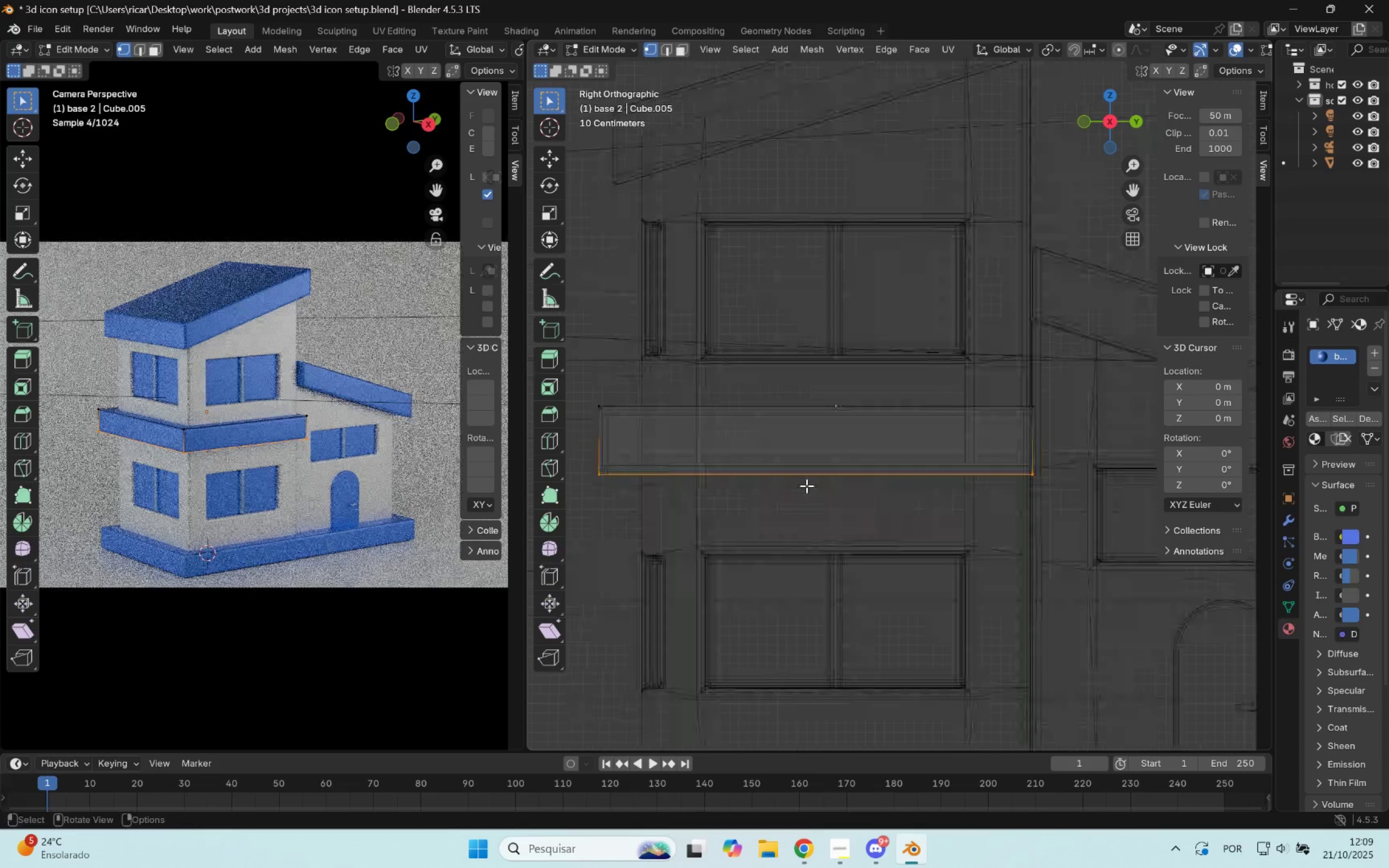 
type(gxz)
 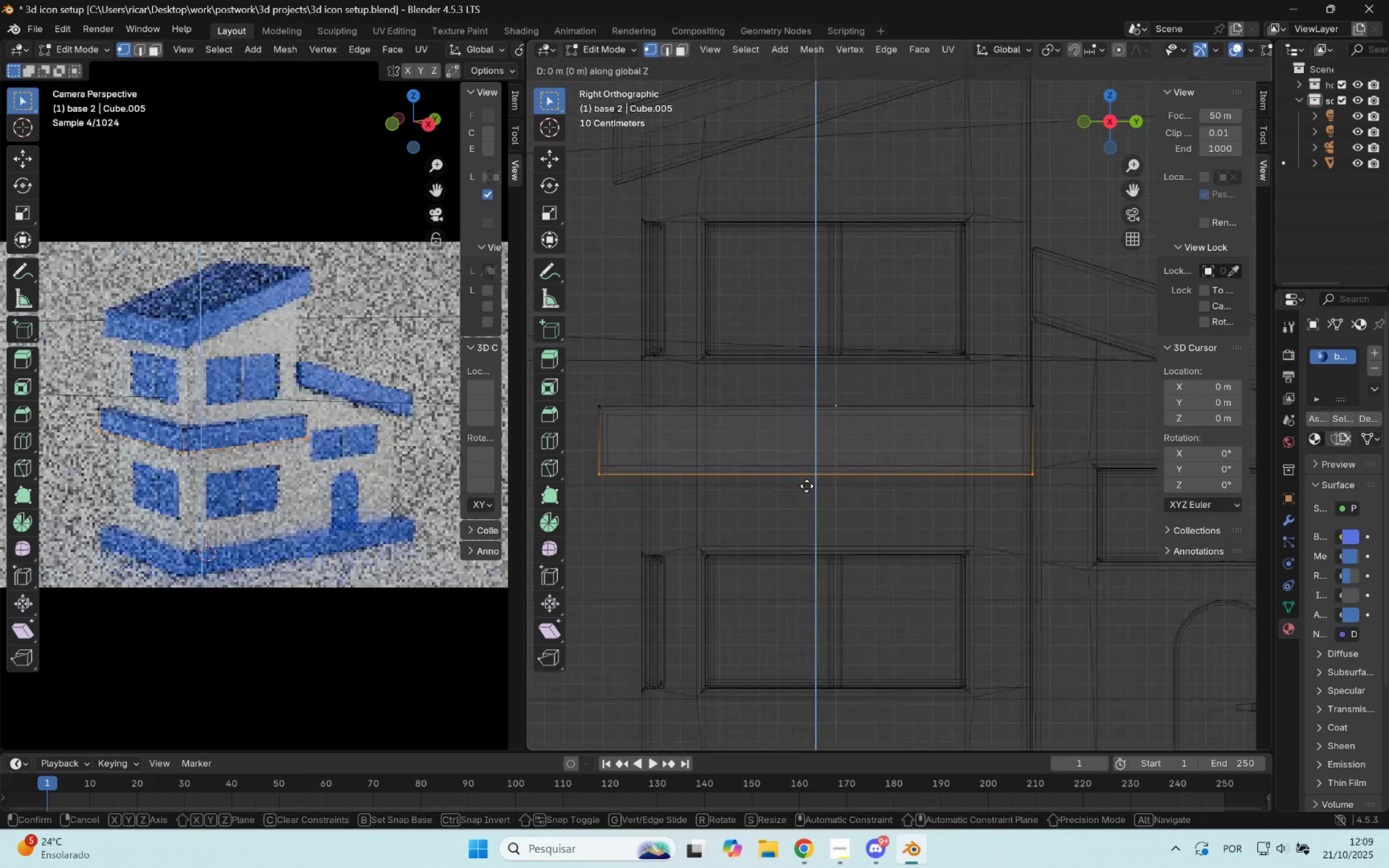 
hold_key(key=ShiftLeft, duration=1.53)
left_click([811, 534])
 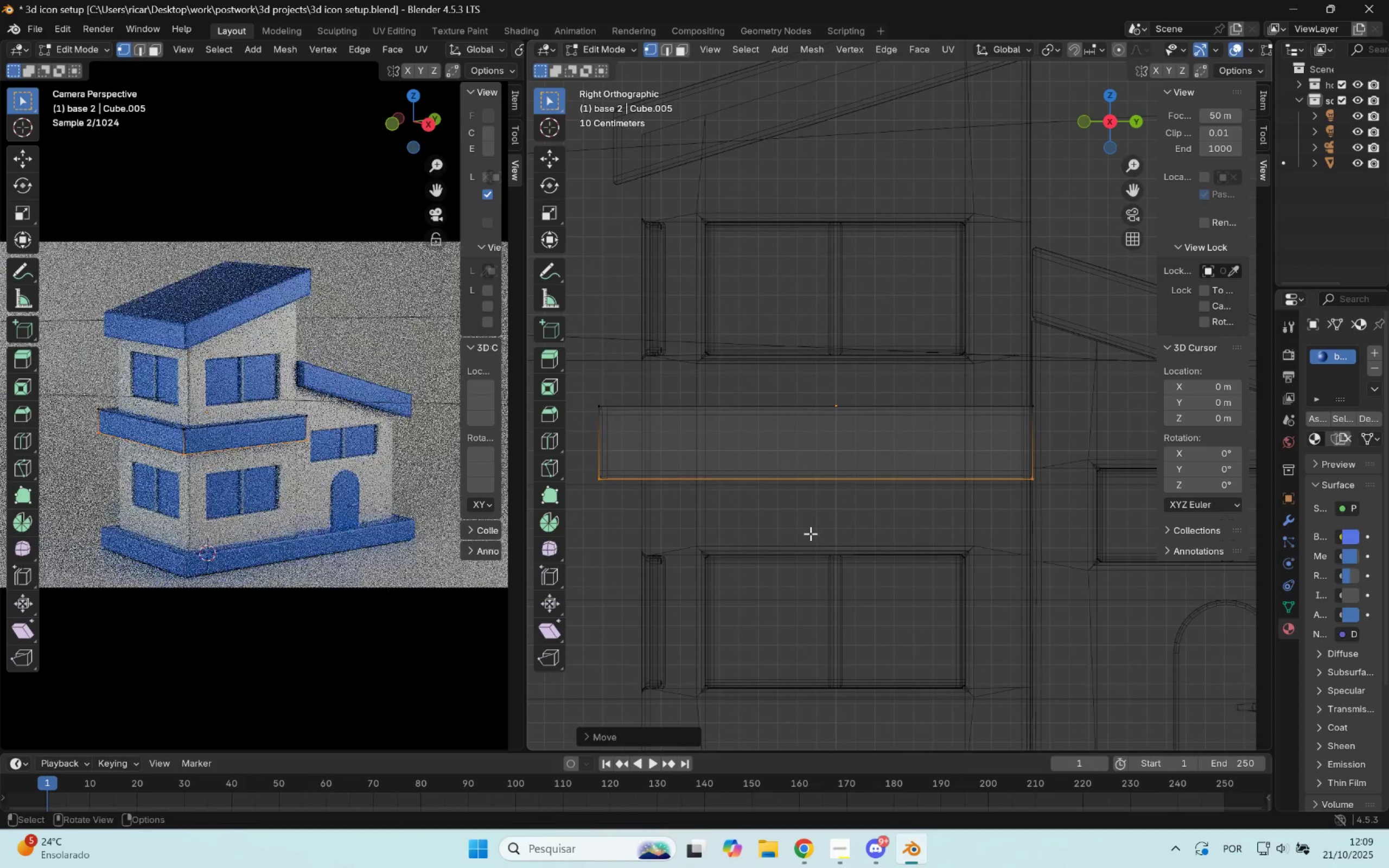 
key(Shift+Tab)
 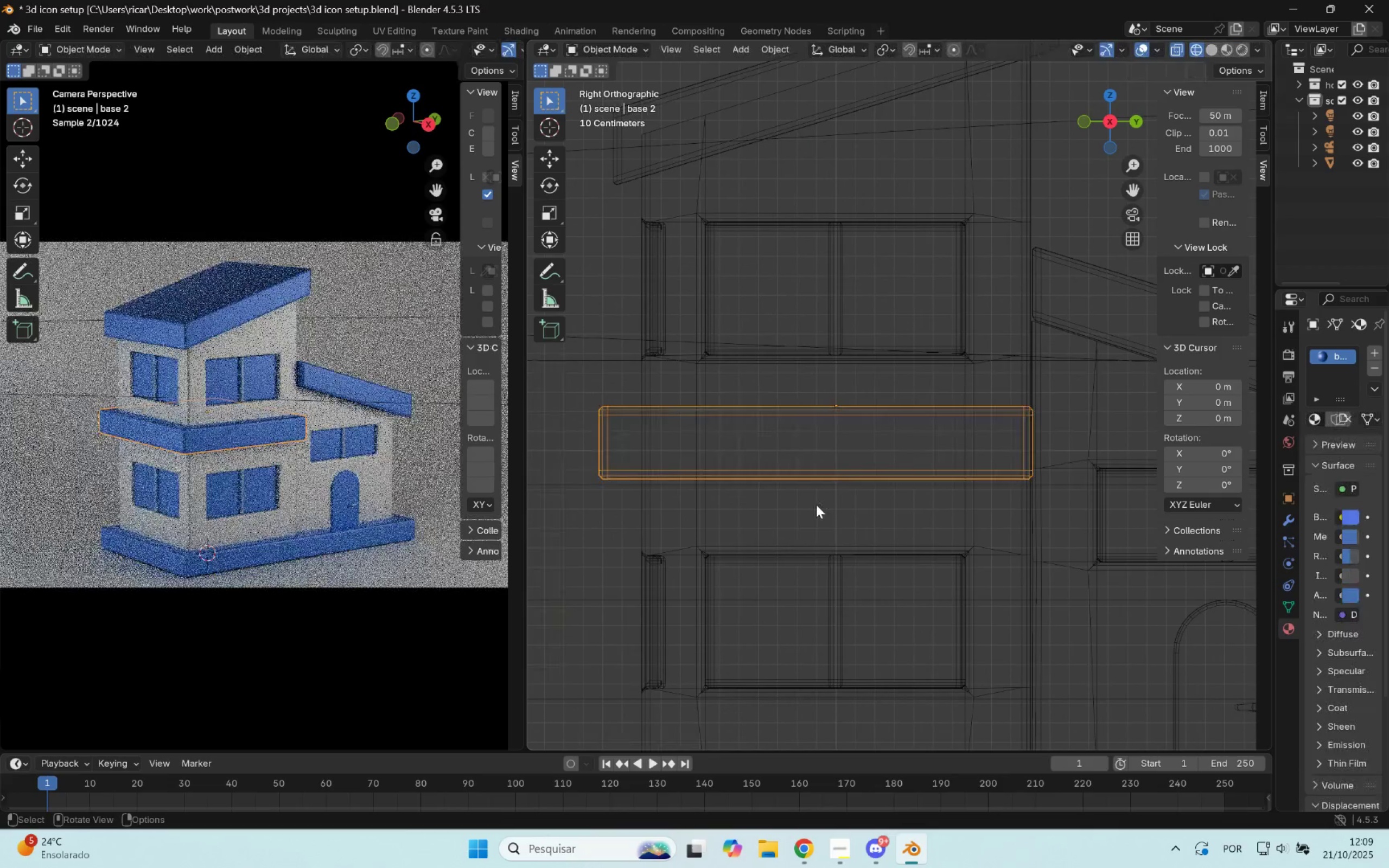 
scroll: coordinate [1015, 260], scroll_direction: down, amount: 7.0
 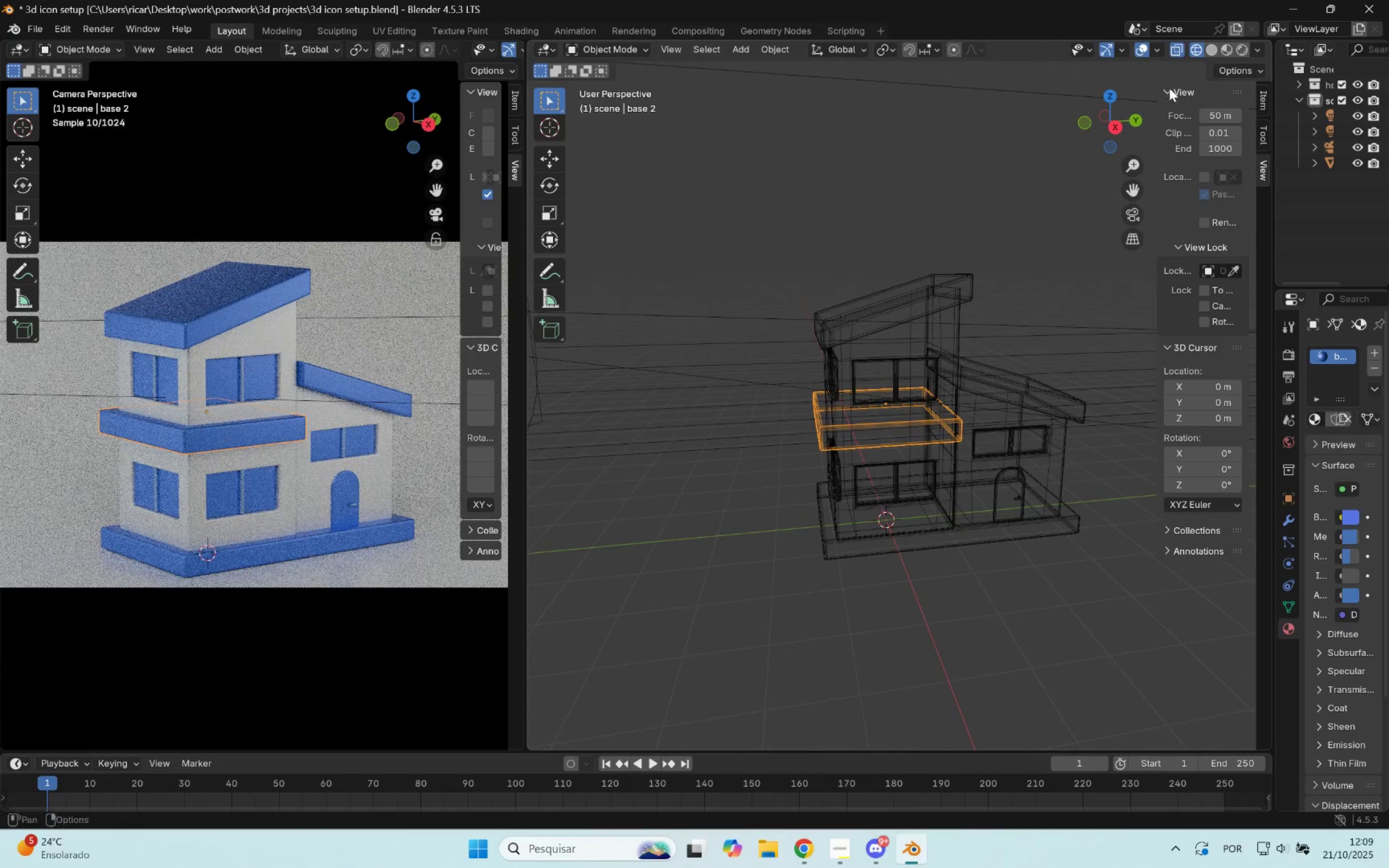 
left_click([1219, 50])
 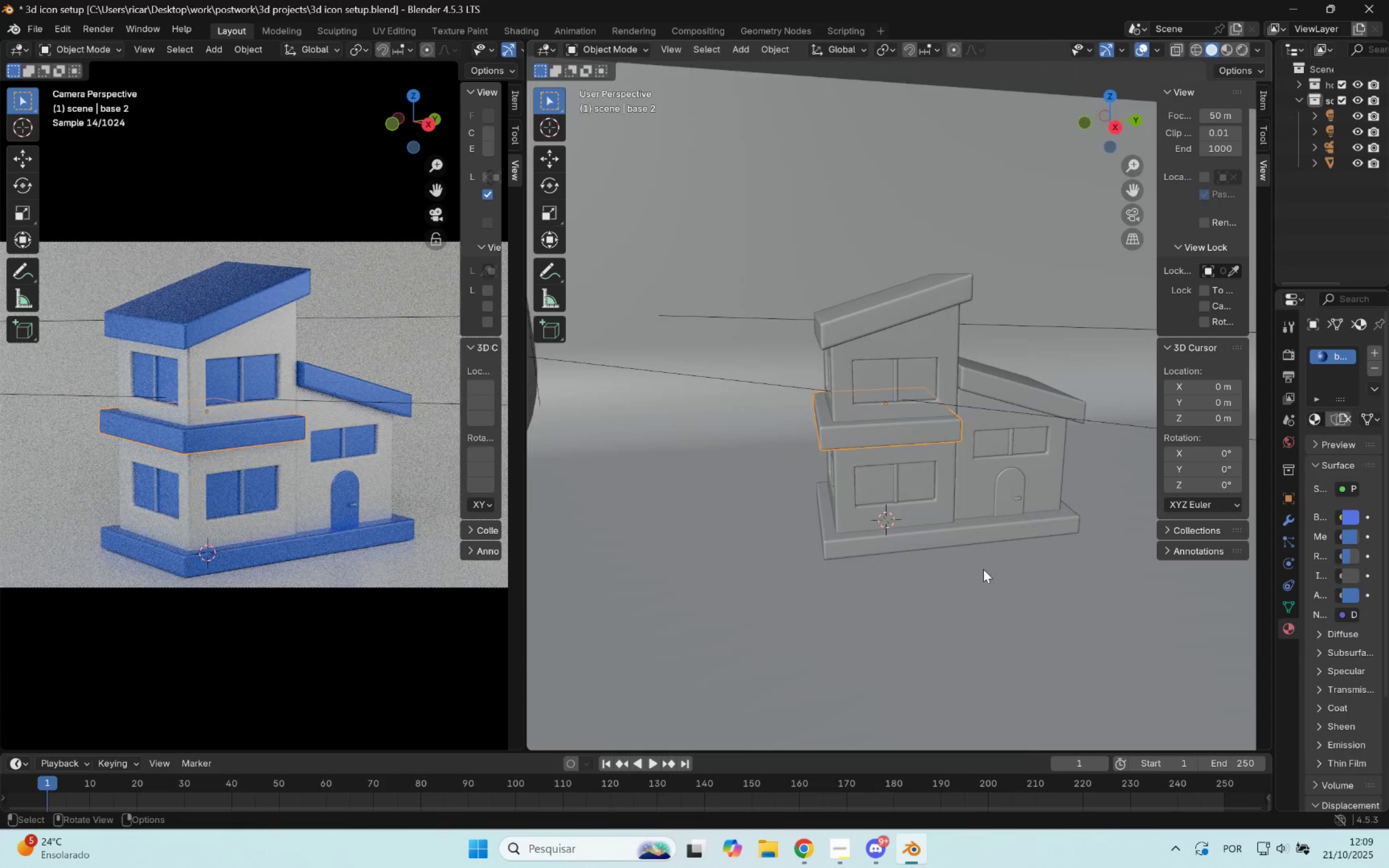 
scroll: coordinate [936, 531], scroll_direction: down, amount: 1.0
 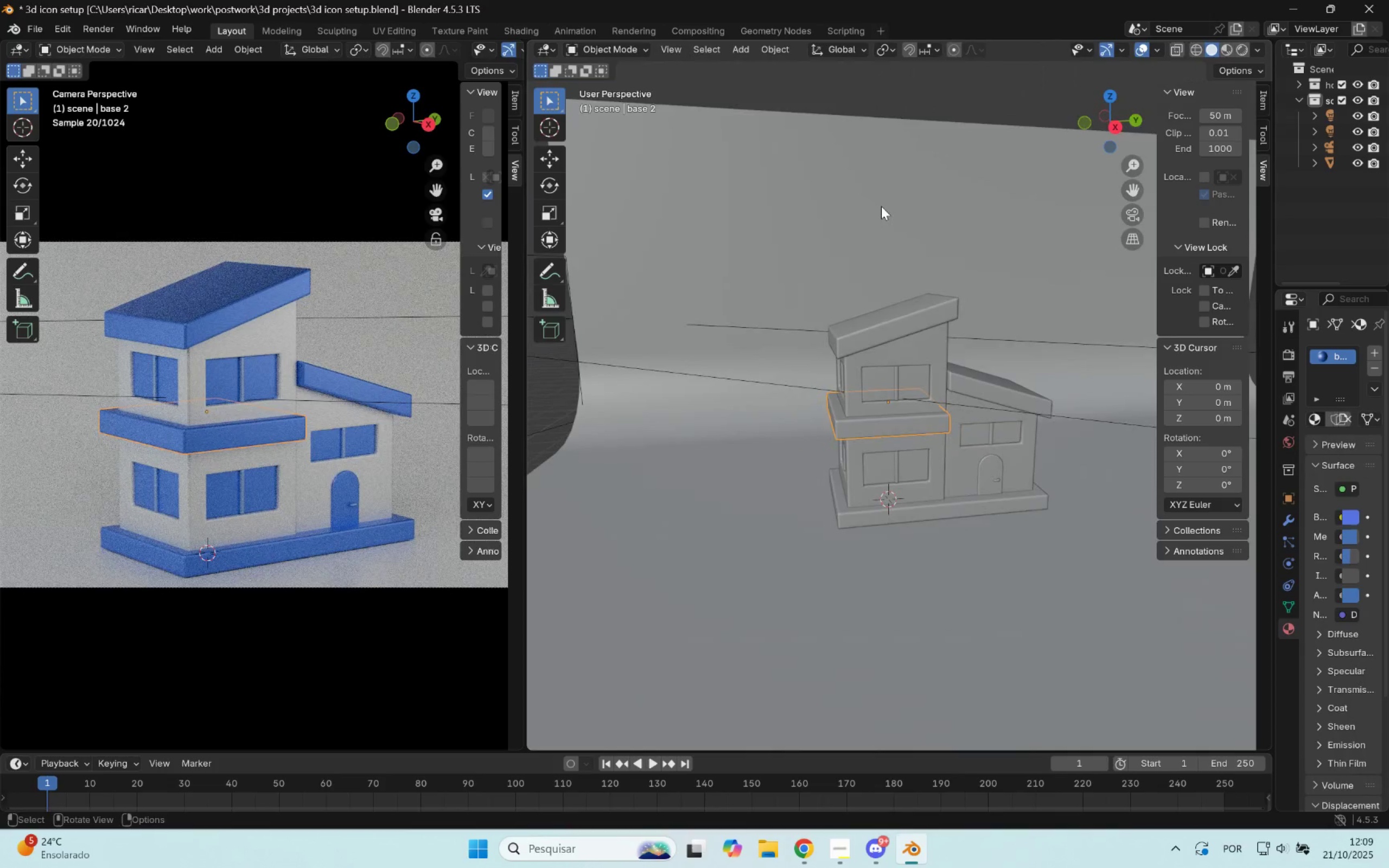 
left_click([877, 200])
 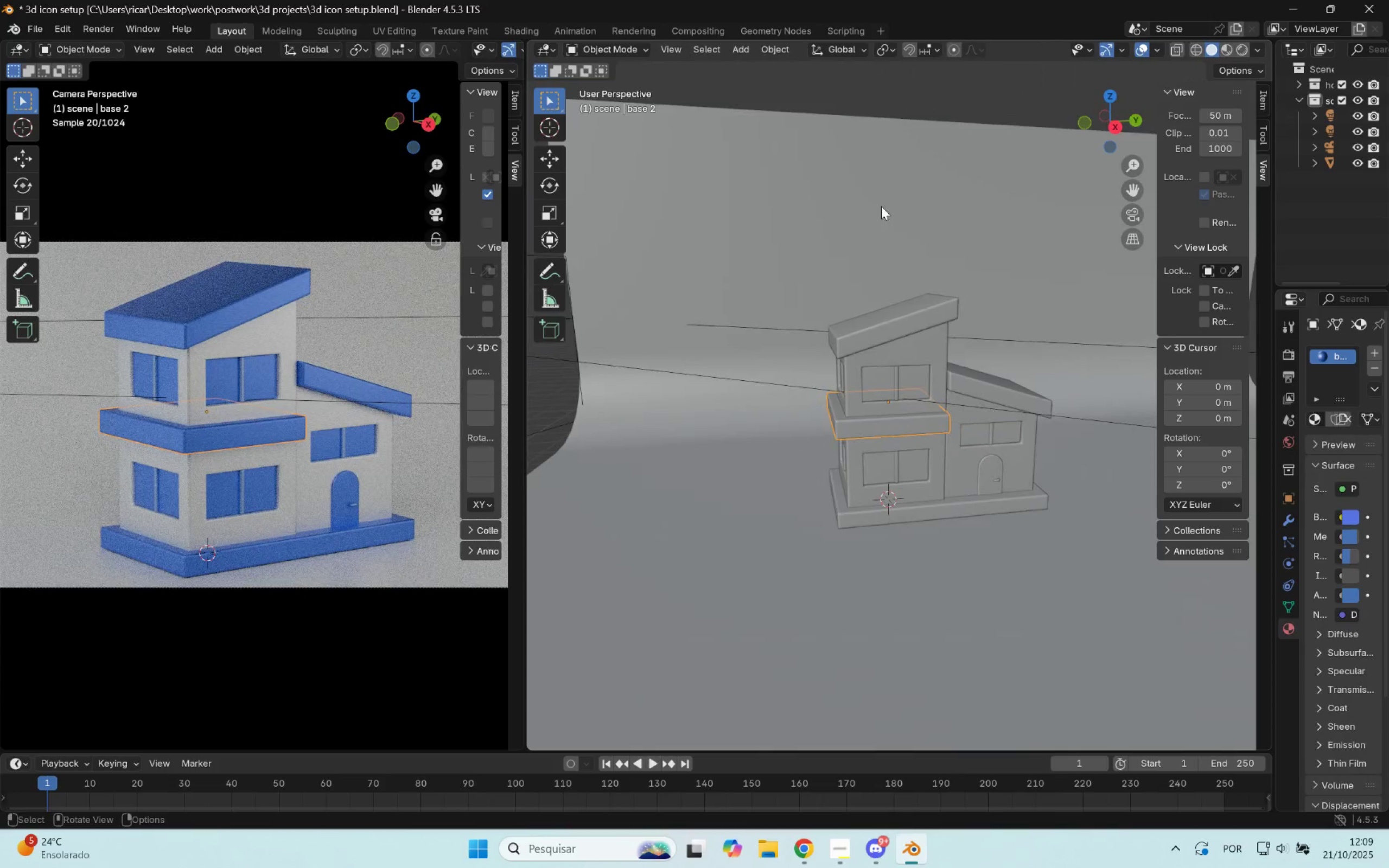 
key(Control+S)
 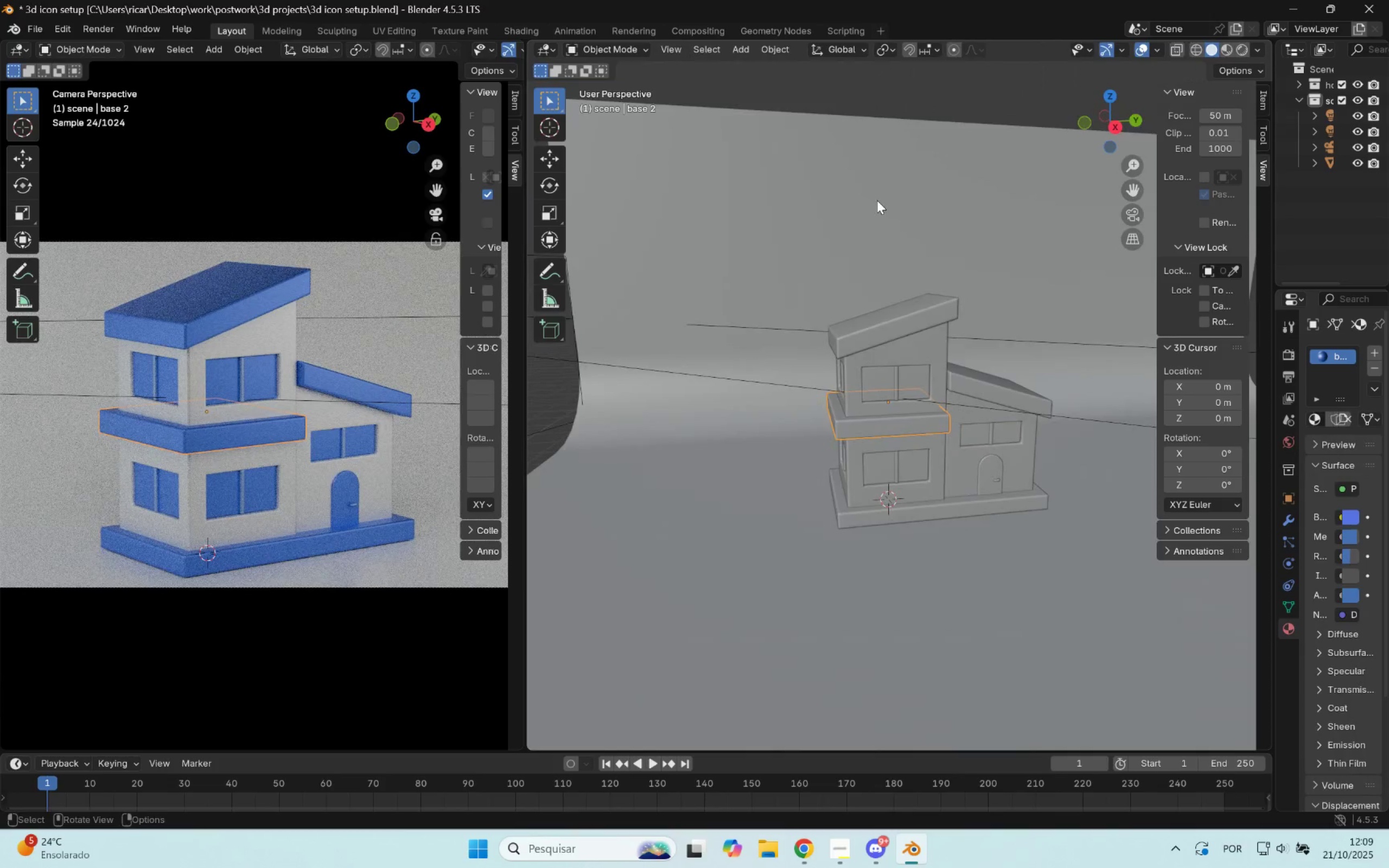 
hold_key(key=ShiftLeft, duration=0.66)
 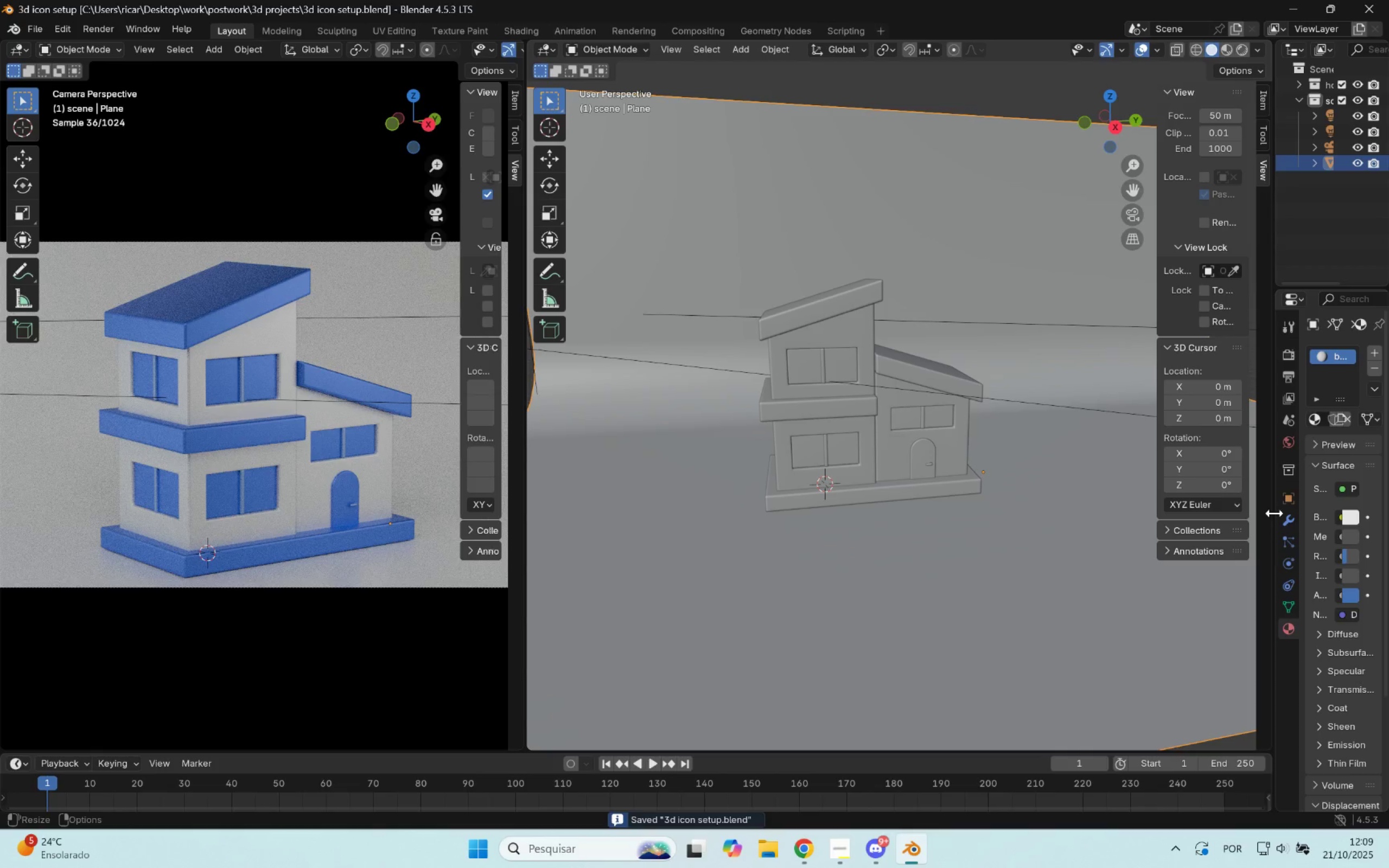 
left_click_drag(start_coordinate=[1274, 513], to_coordinate=[1180, 516])
 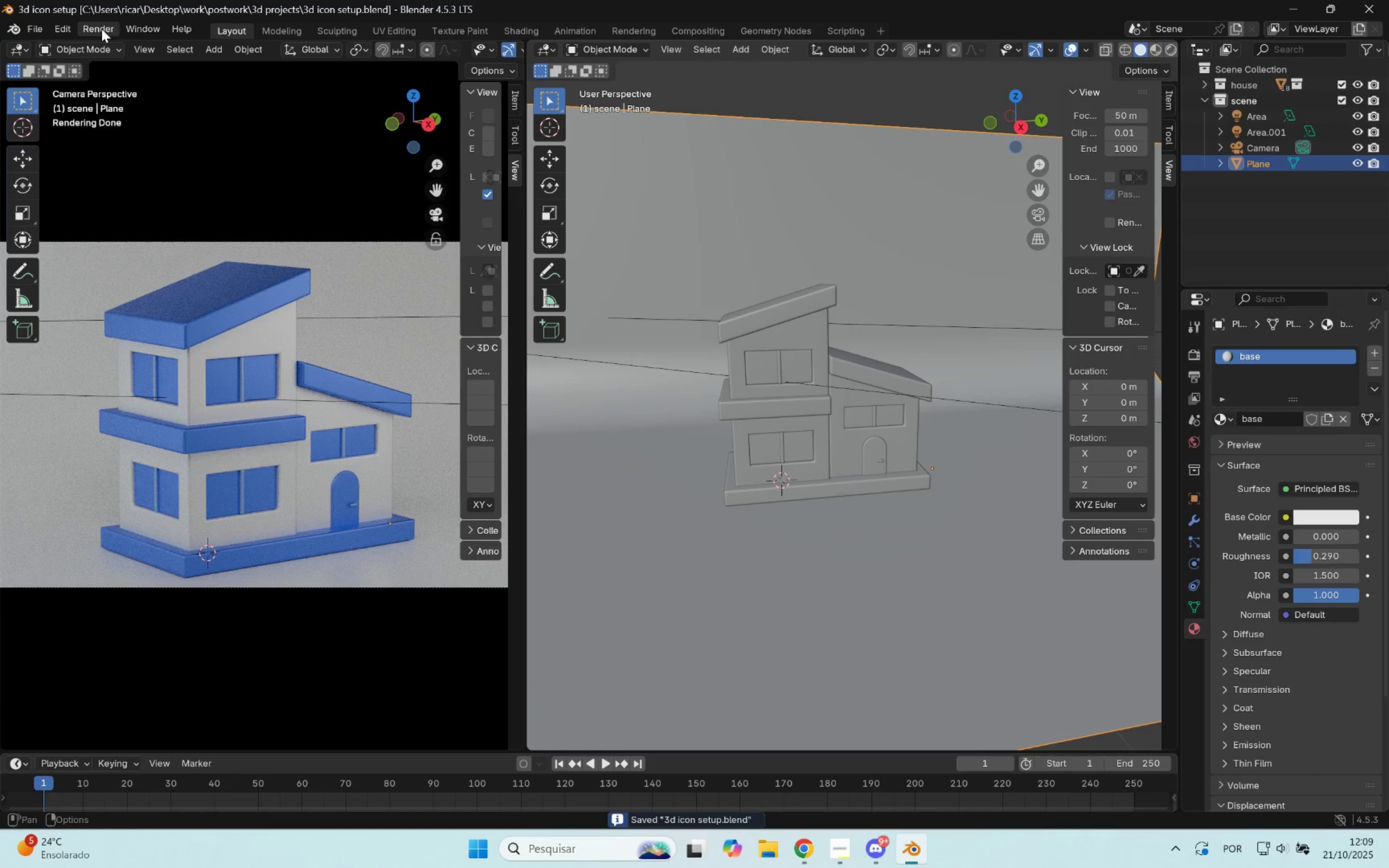 
left_click([98, 28])
 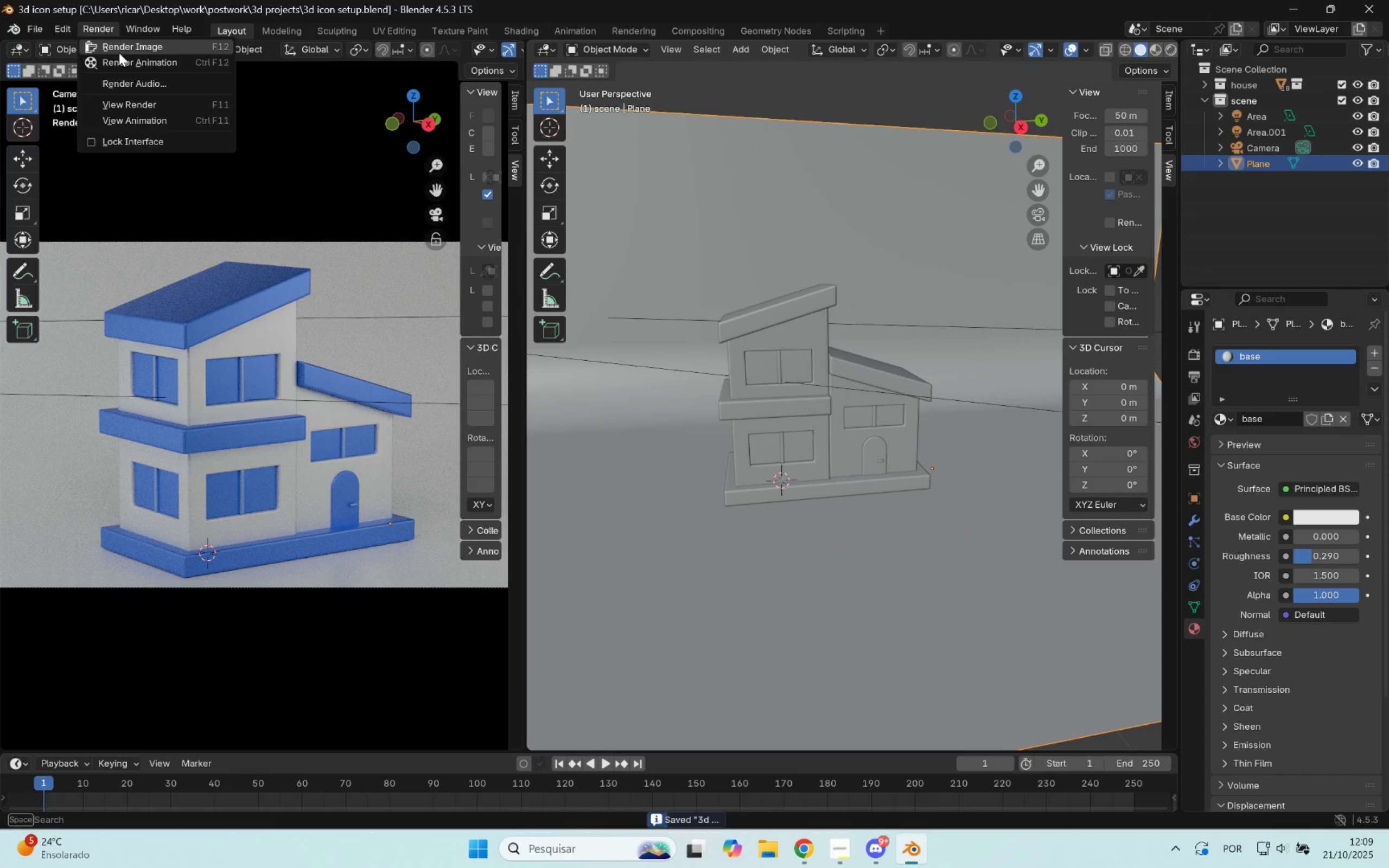 
left_click([119, 53])
 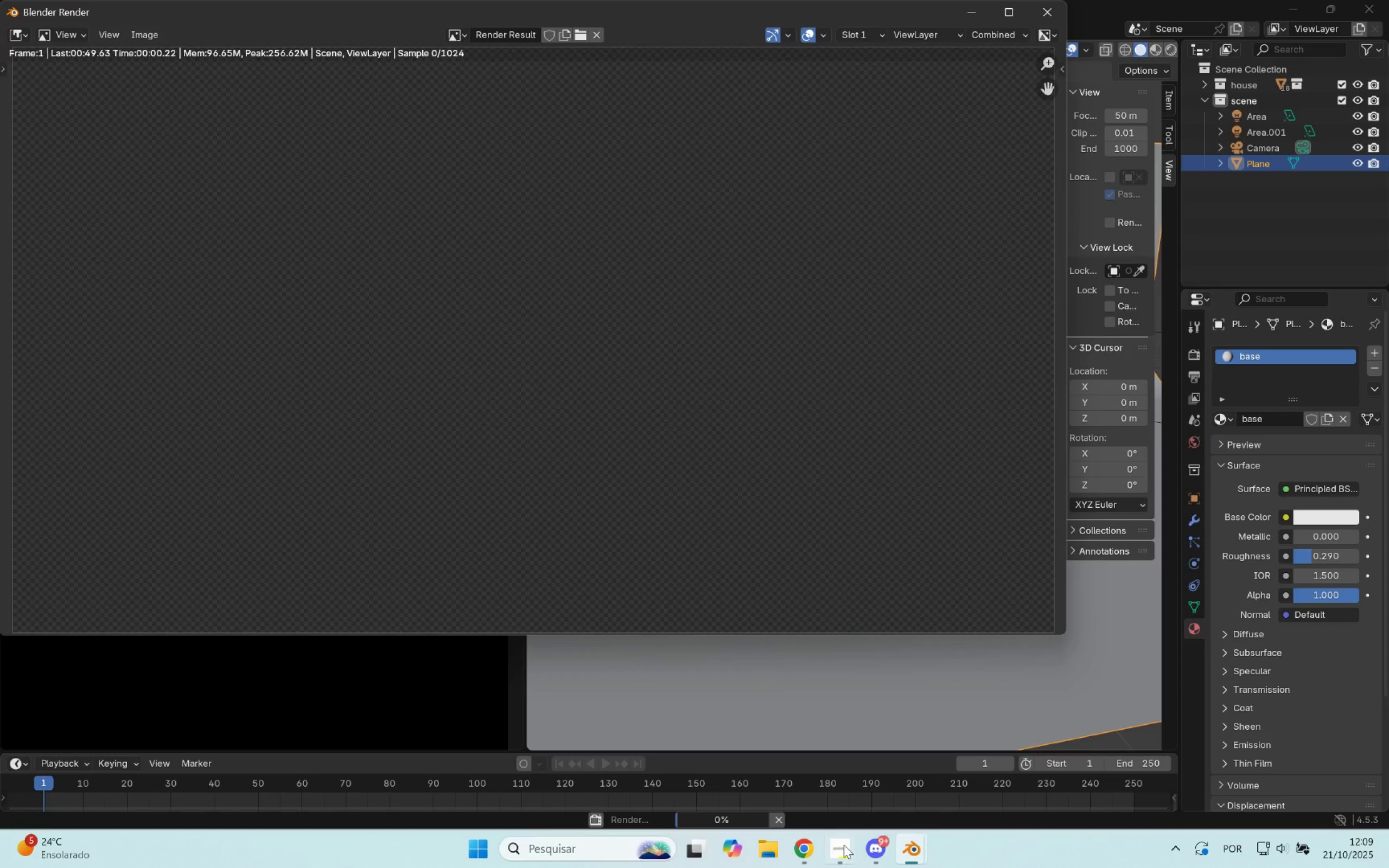 
left_click([846, 854])